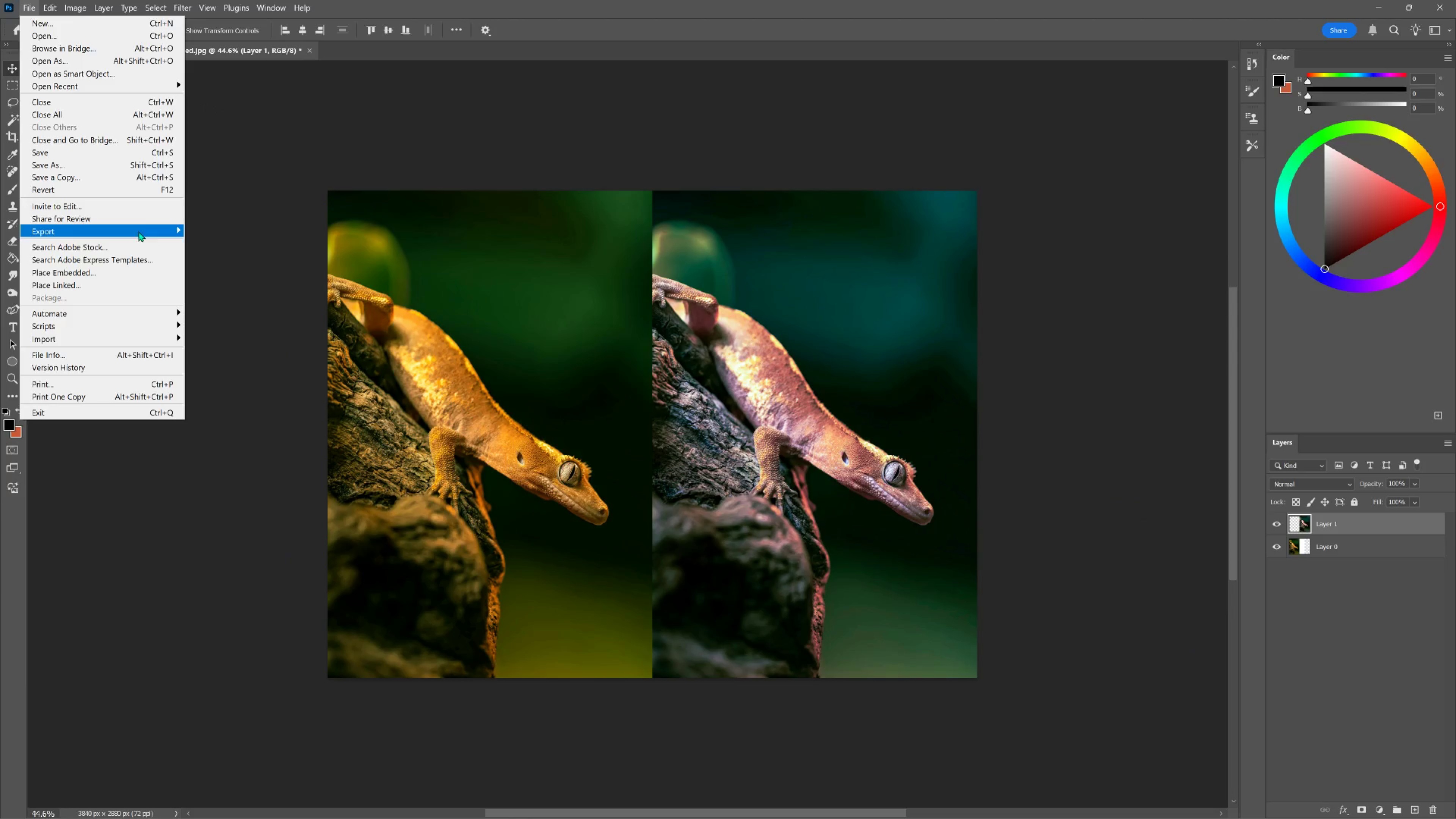 
left_click([144, 225])
 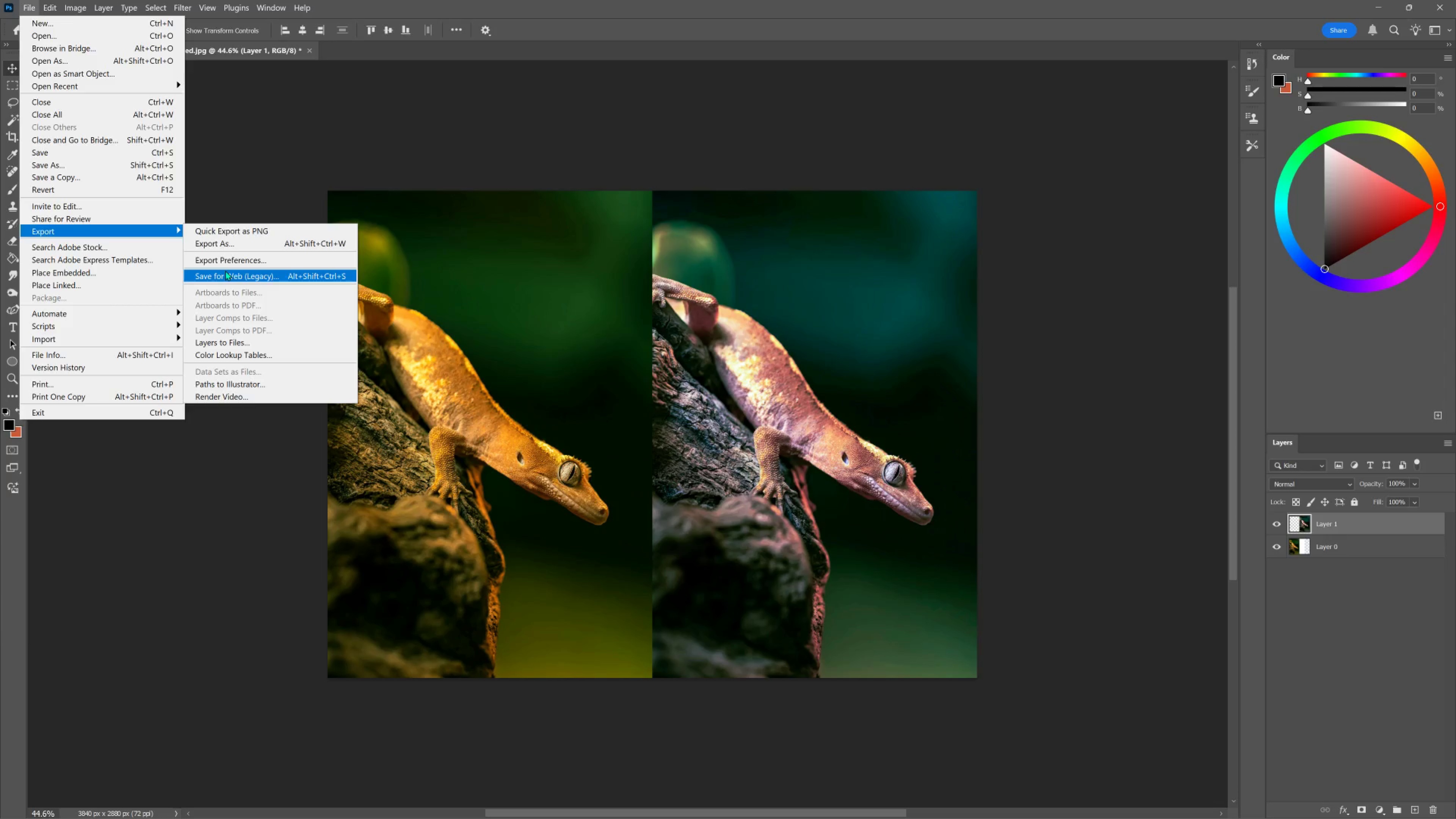 
left_click([225, 272])
 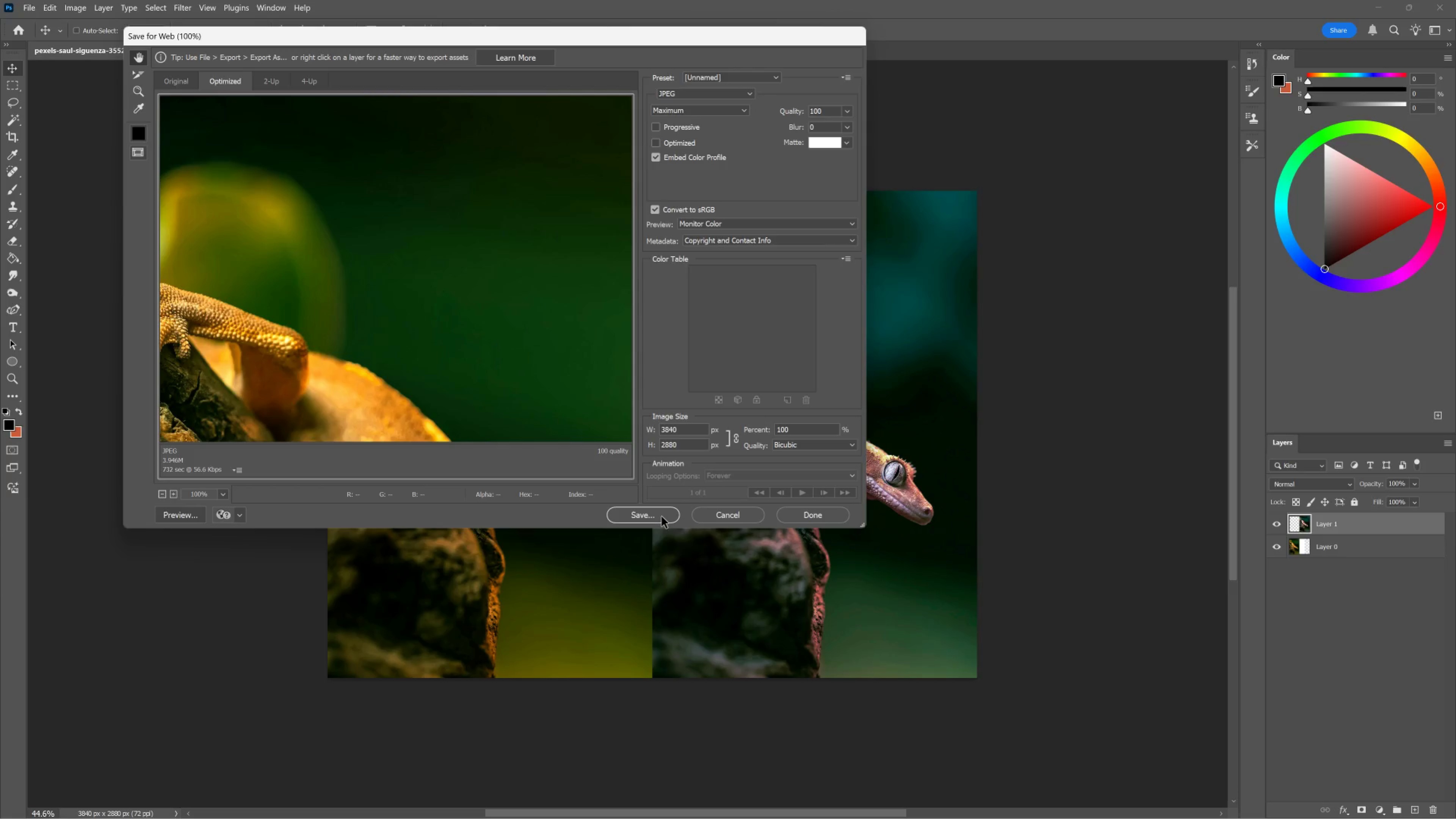 
left_click([663, 512])
 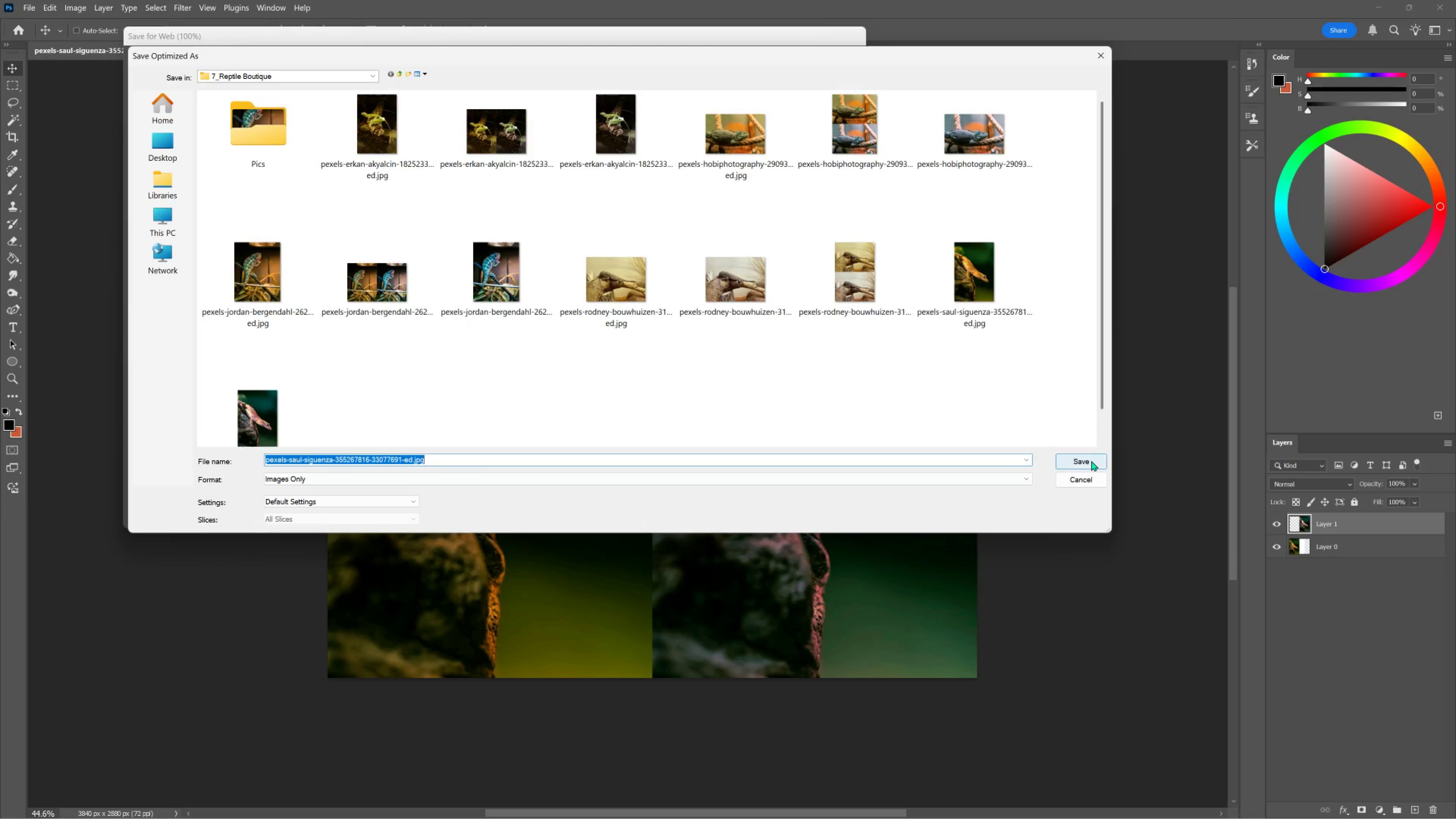 
wait(5.85)
 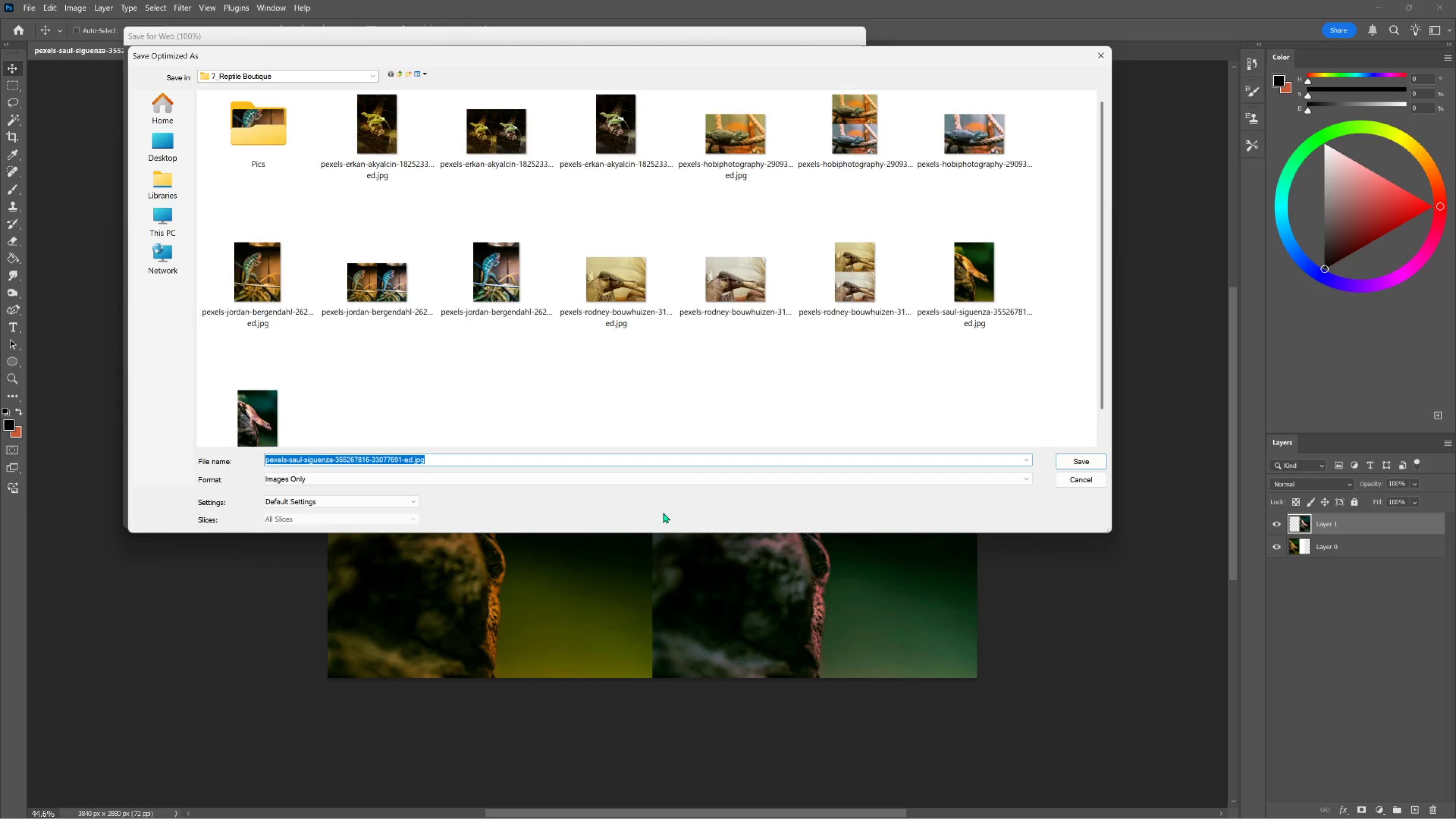 
left_click([412, 460])
 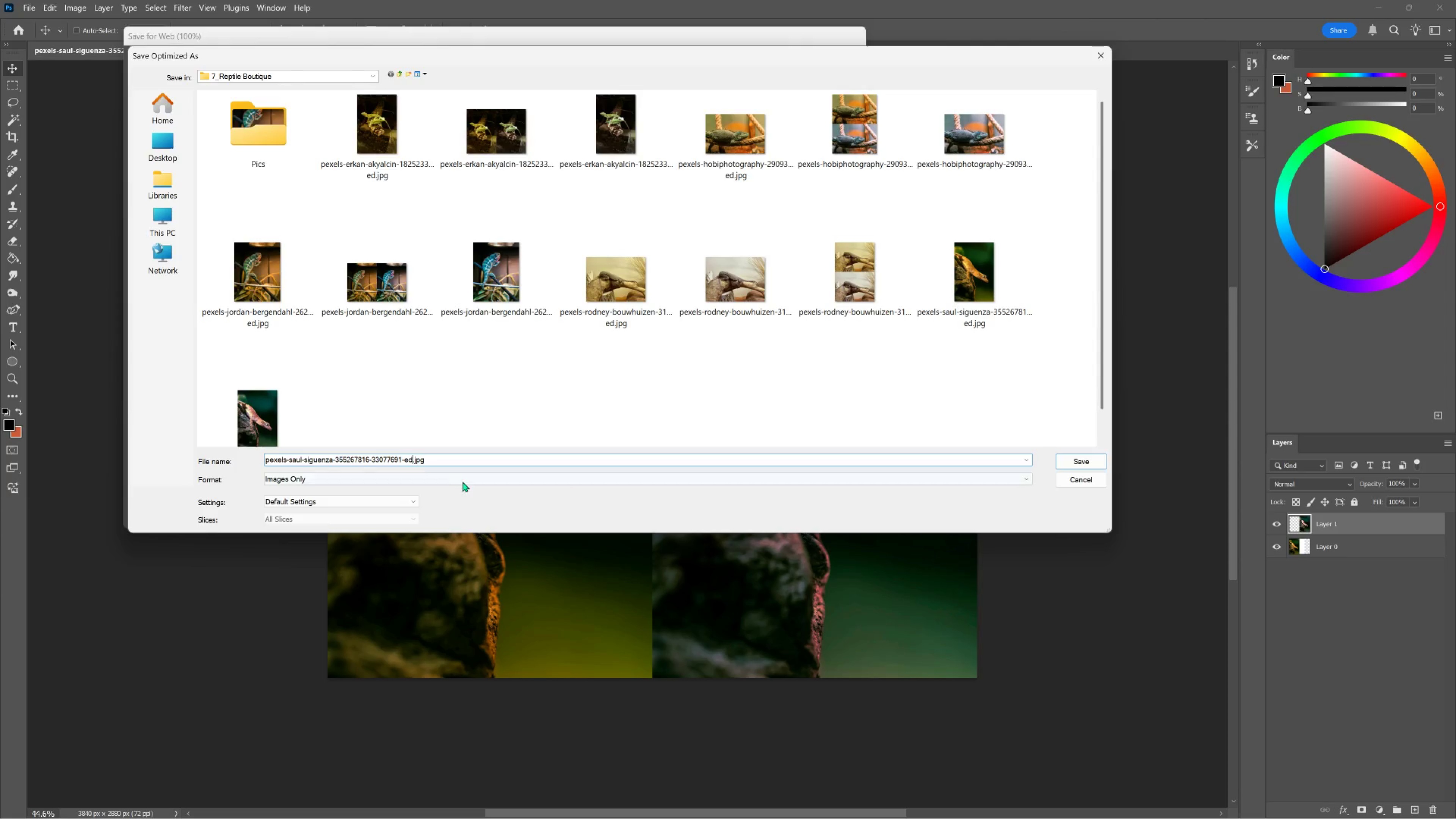 
type( comp)
 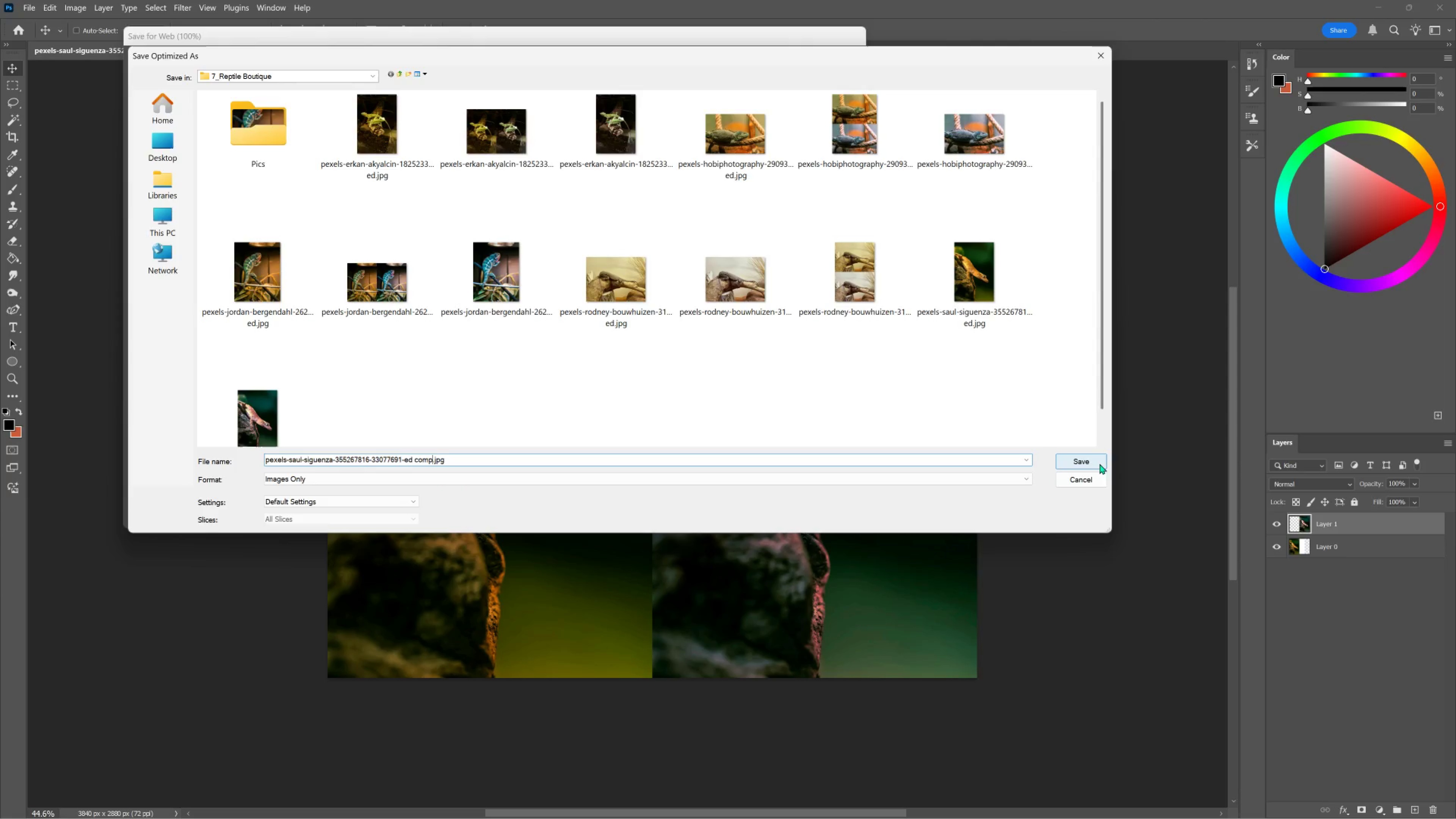 
left_click([1099, 464])
 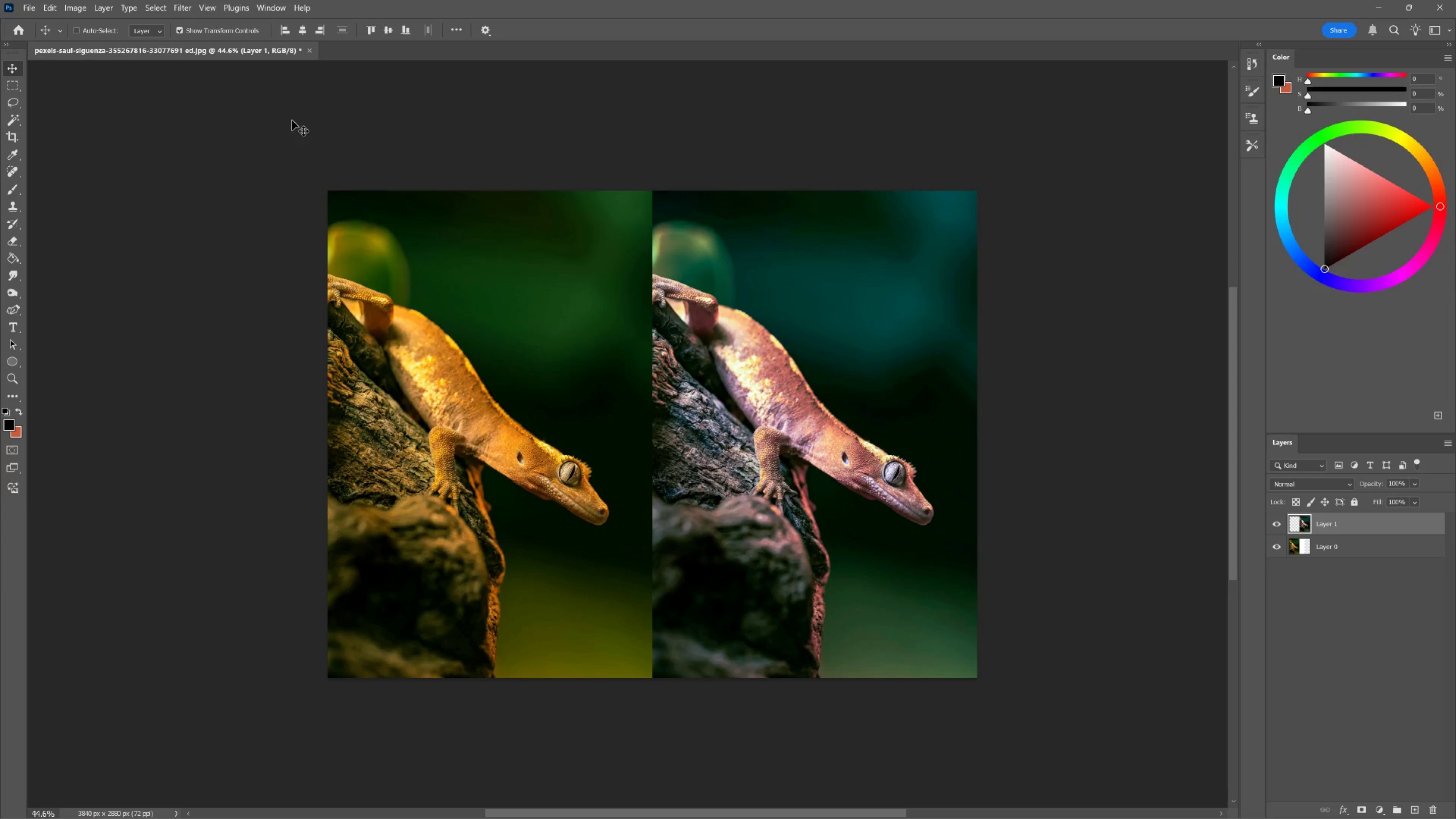 
wait(7.27)
 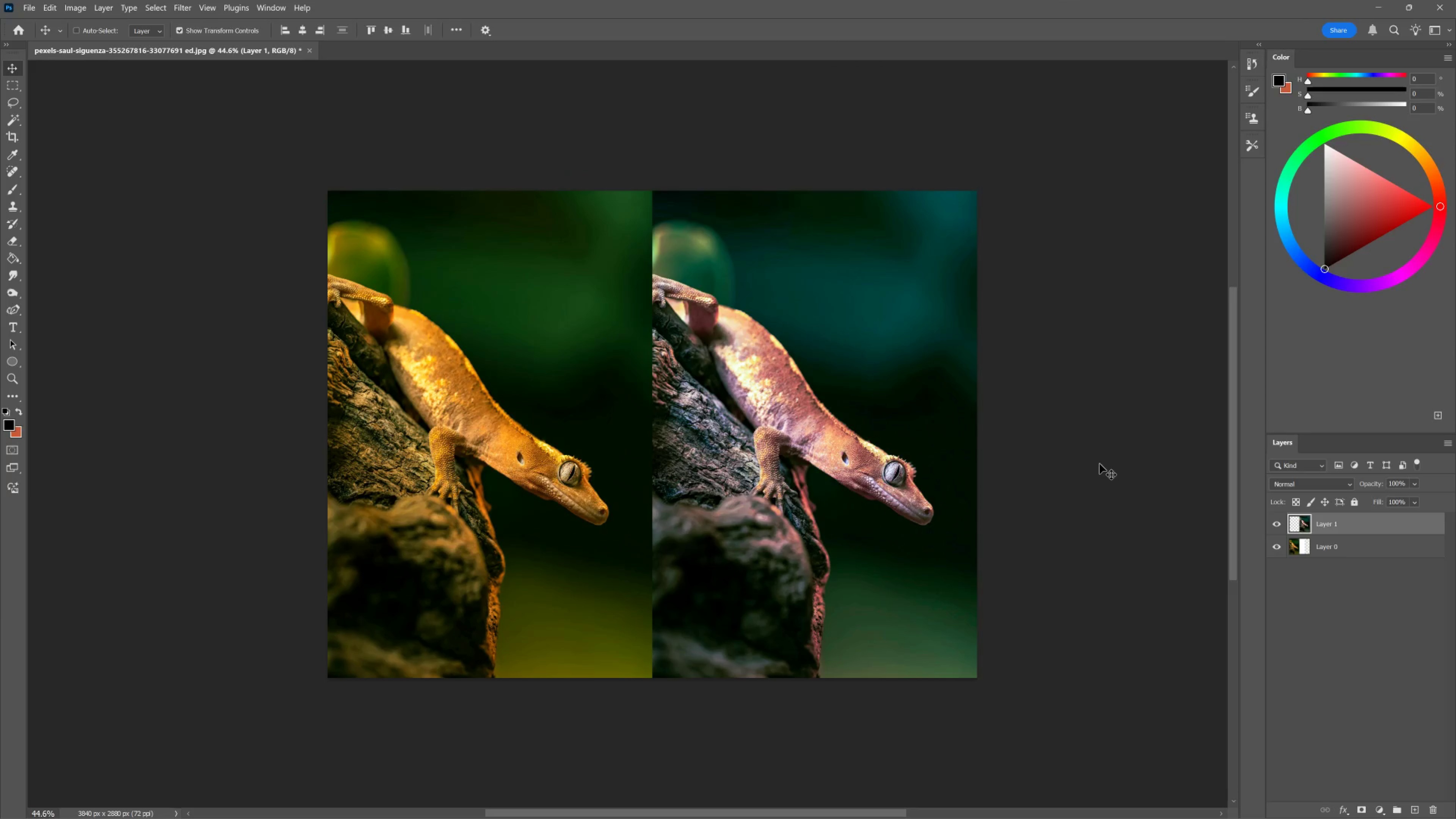 
left_click([1376, 9])
 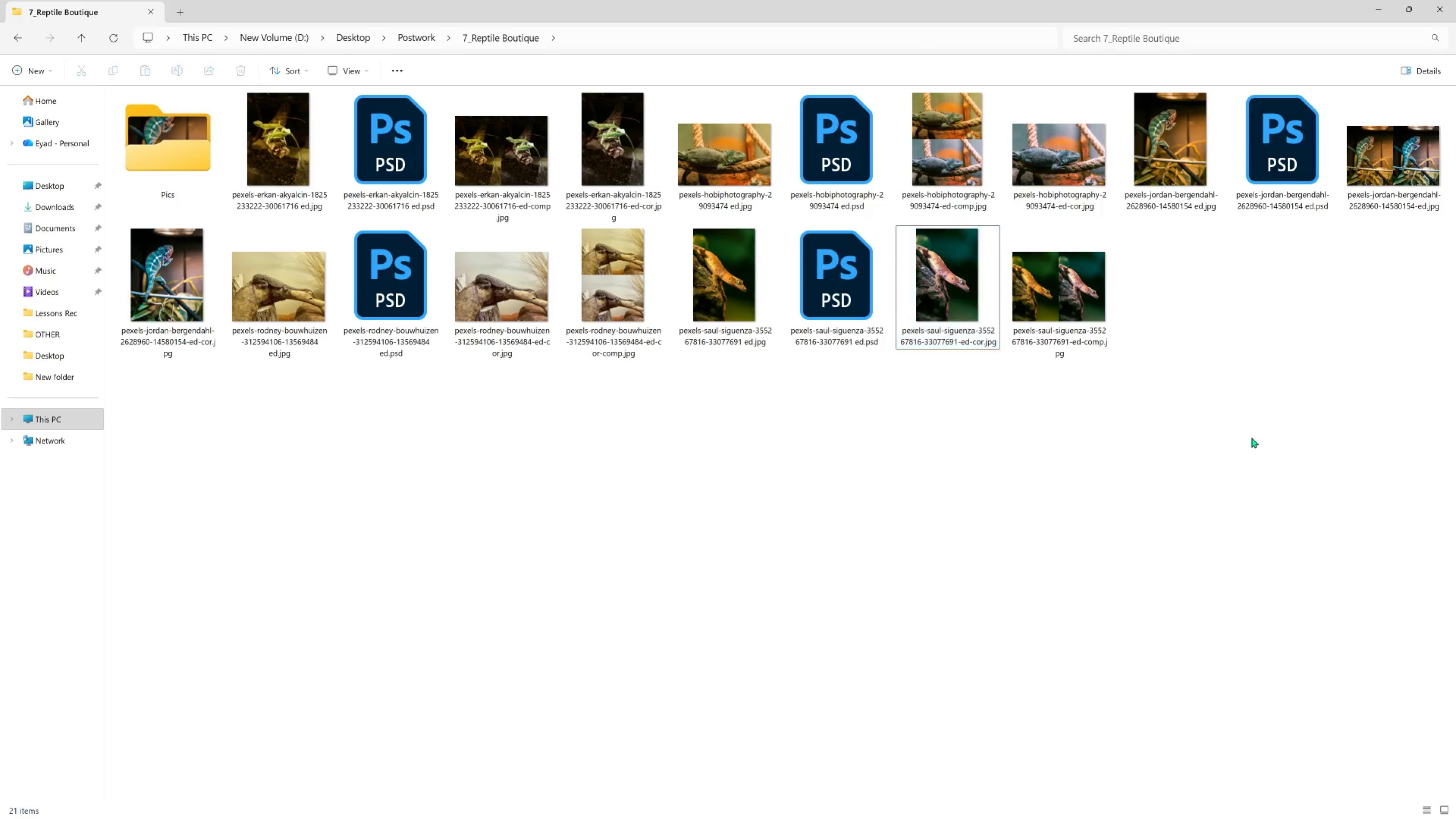 
double_click([1071, 311])
 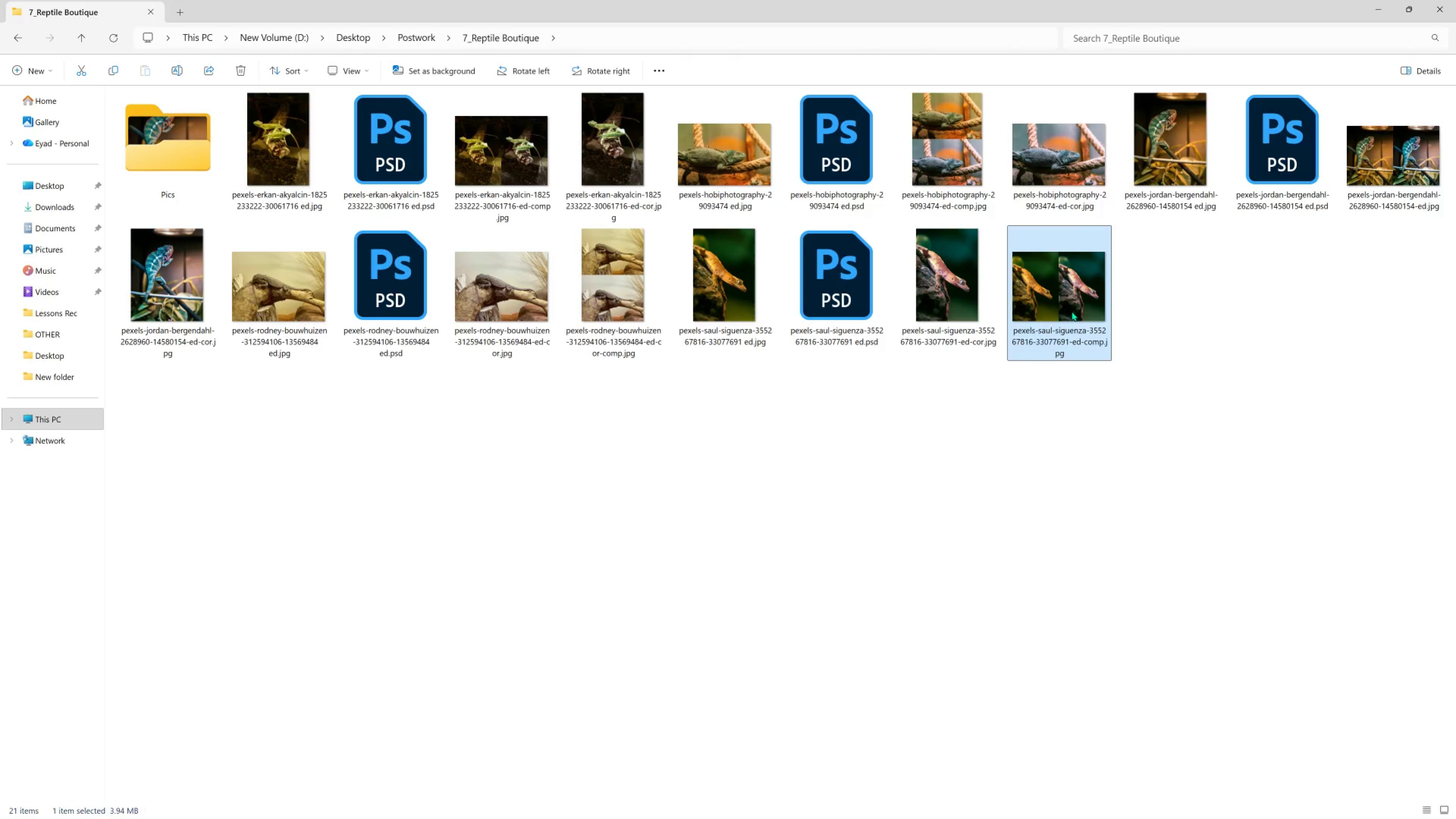 
triple_click([1071, 311])
 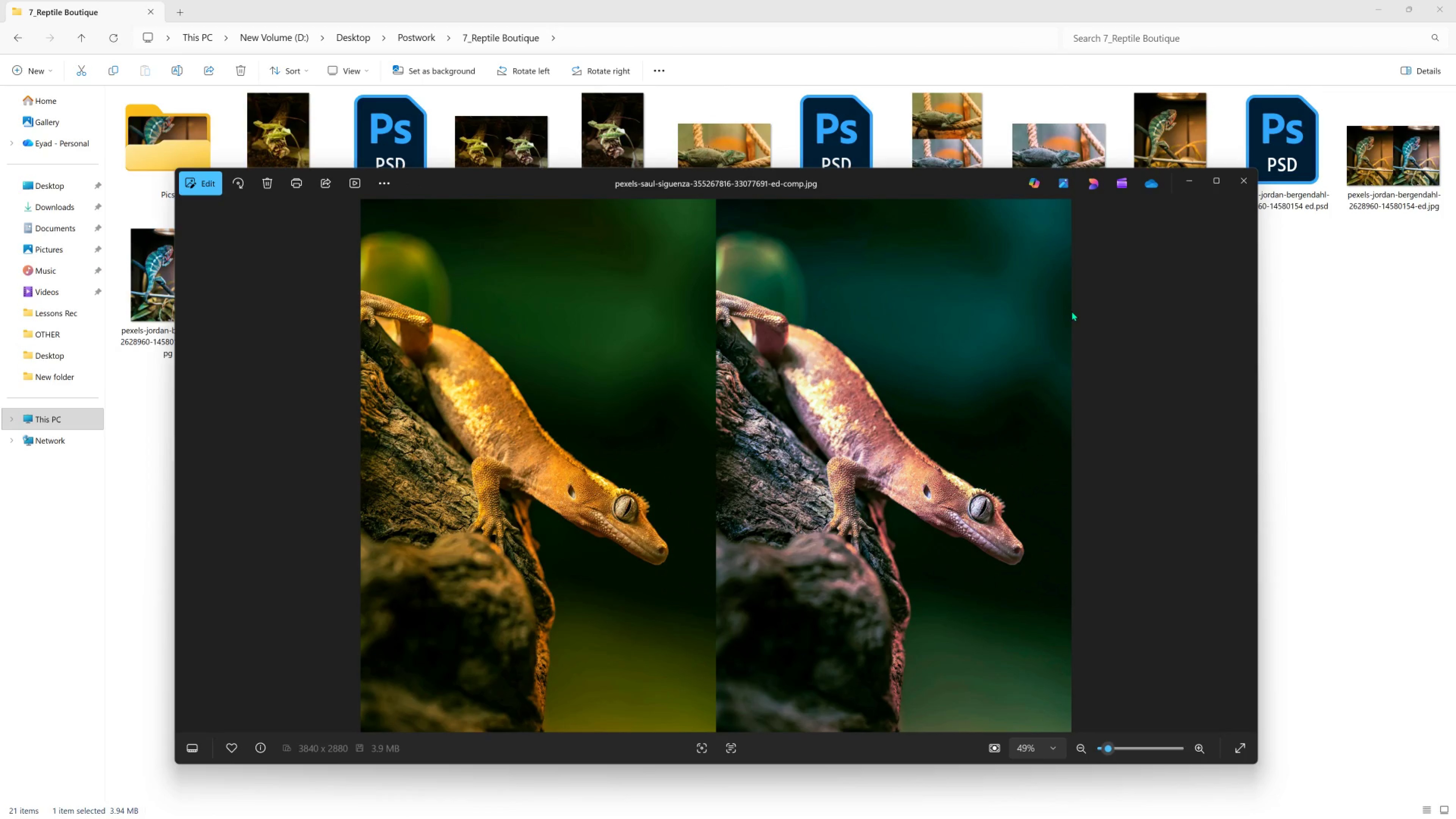 
wait(6.28)
 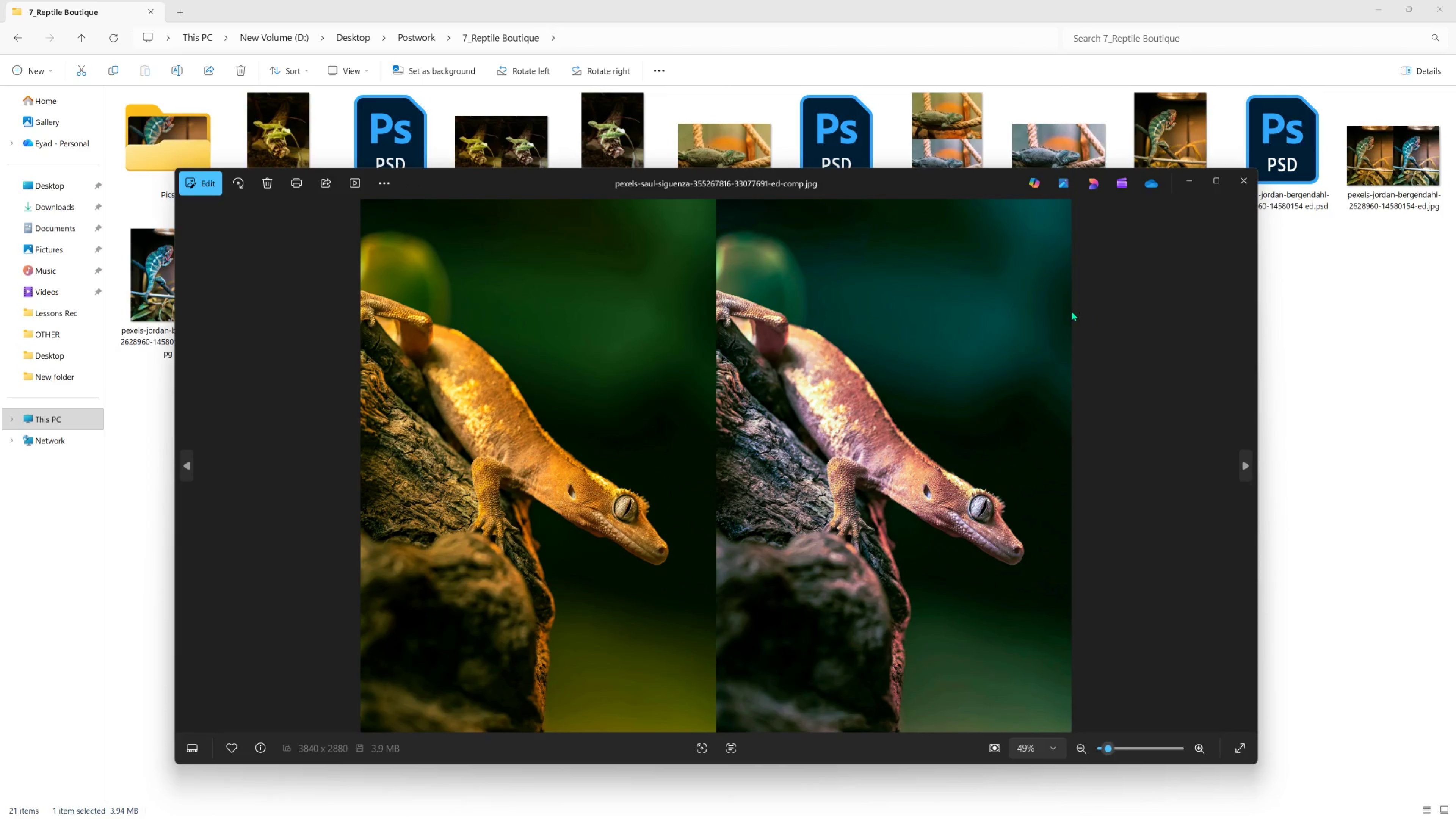 
left_click([1239, 183])
 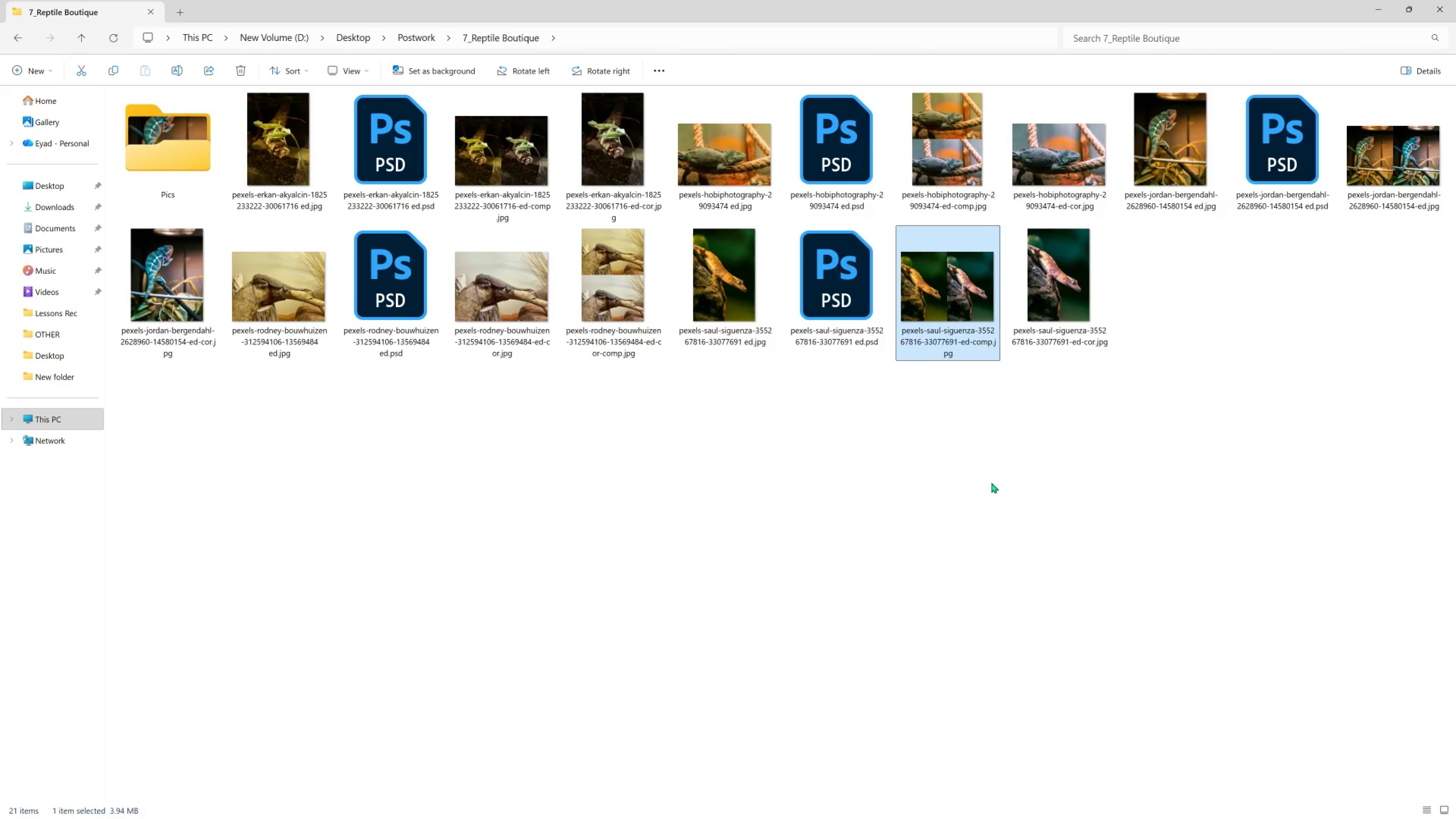 
wait(5.98)
 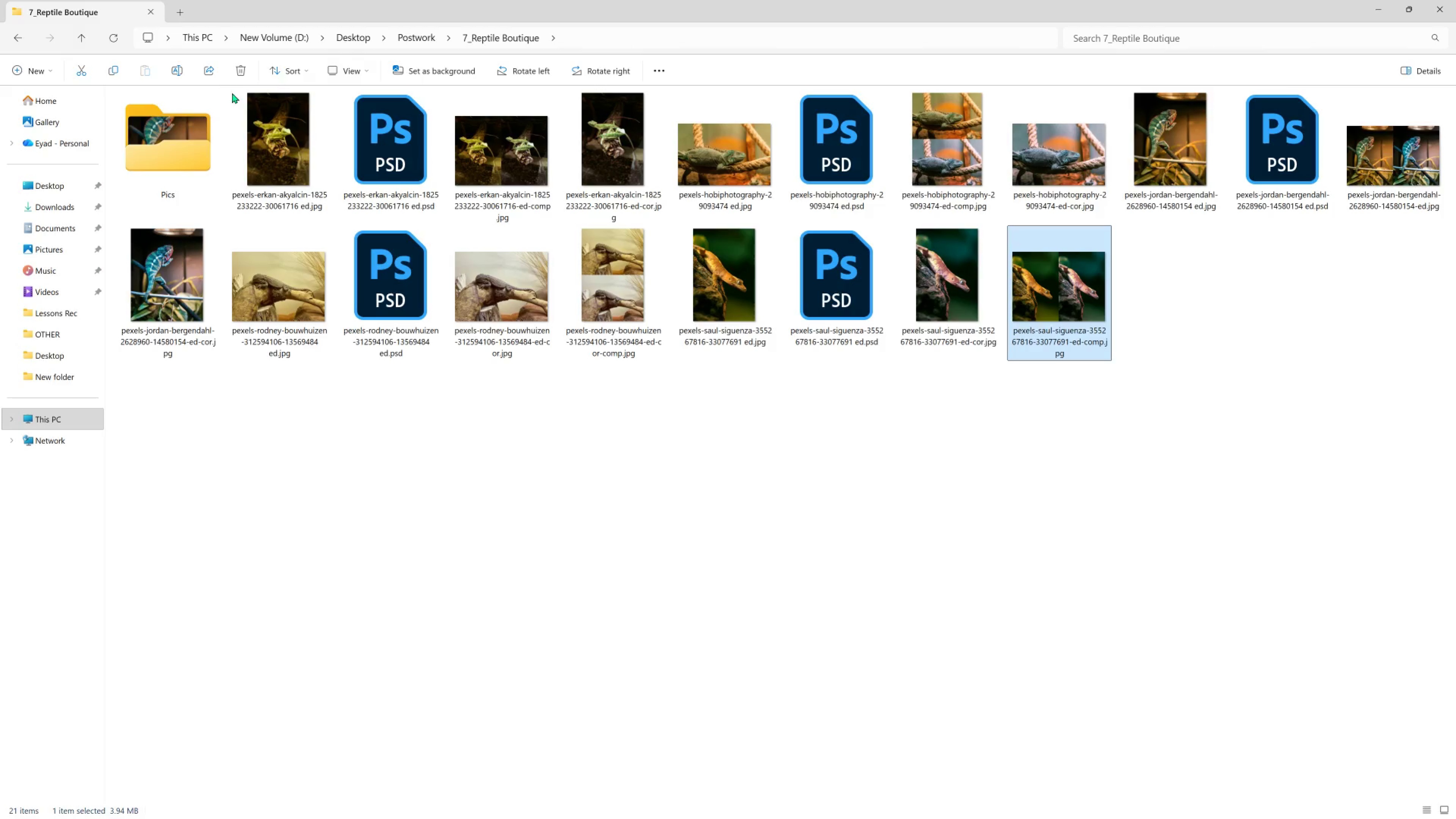 
key(Meta+MetaLeft)
 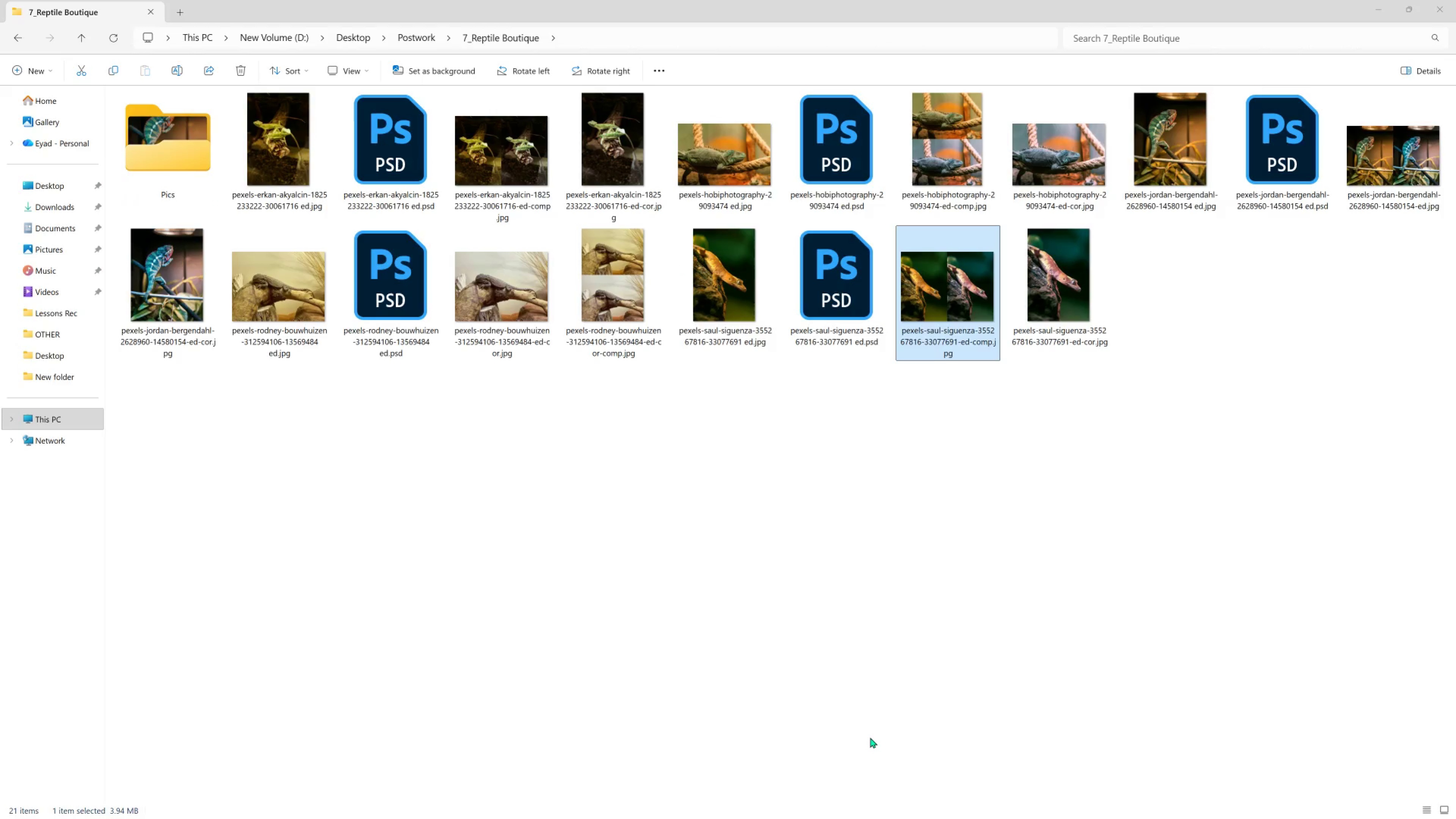 
key(Meta+Tab)
 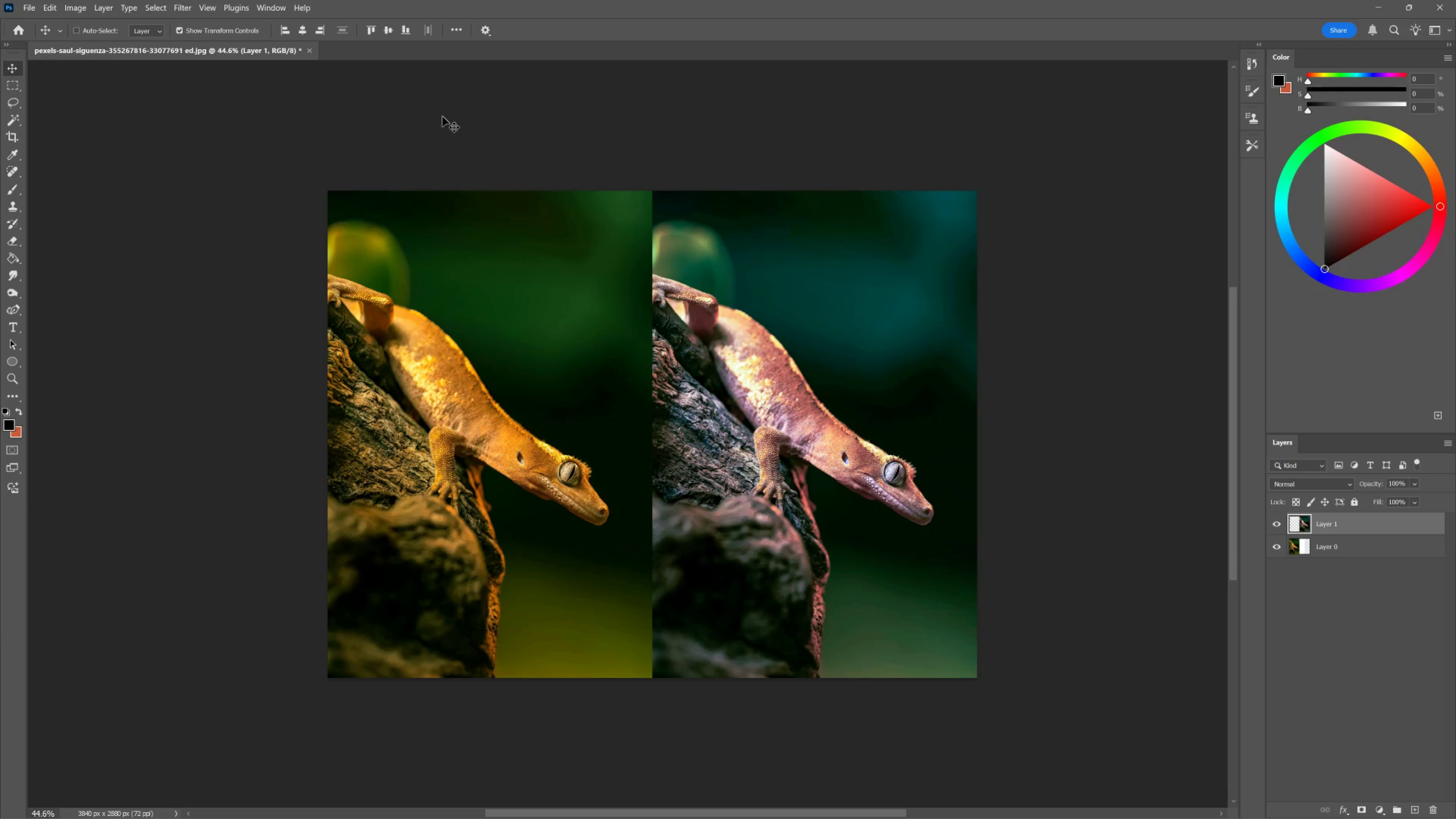 
left_click([312, 51])
 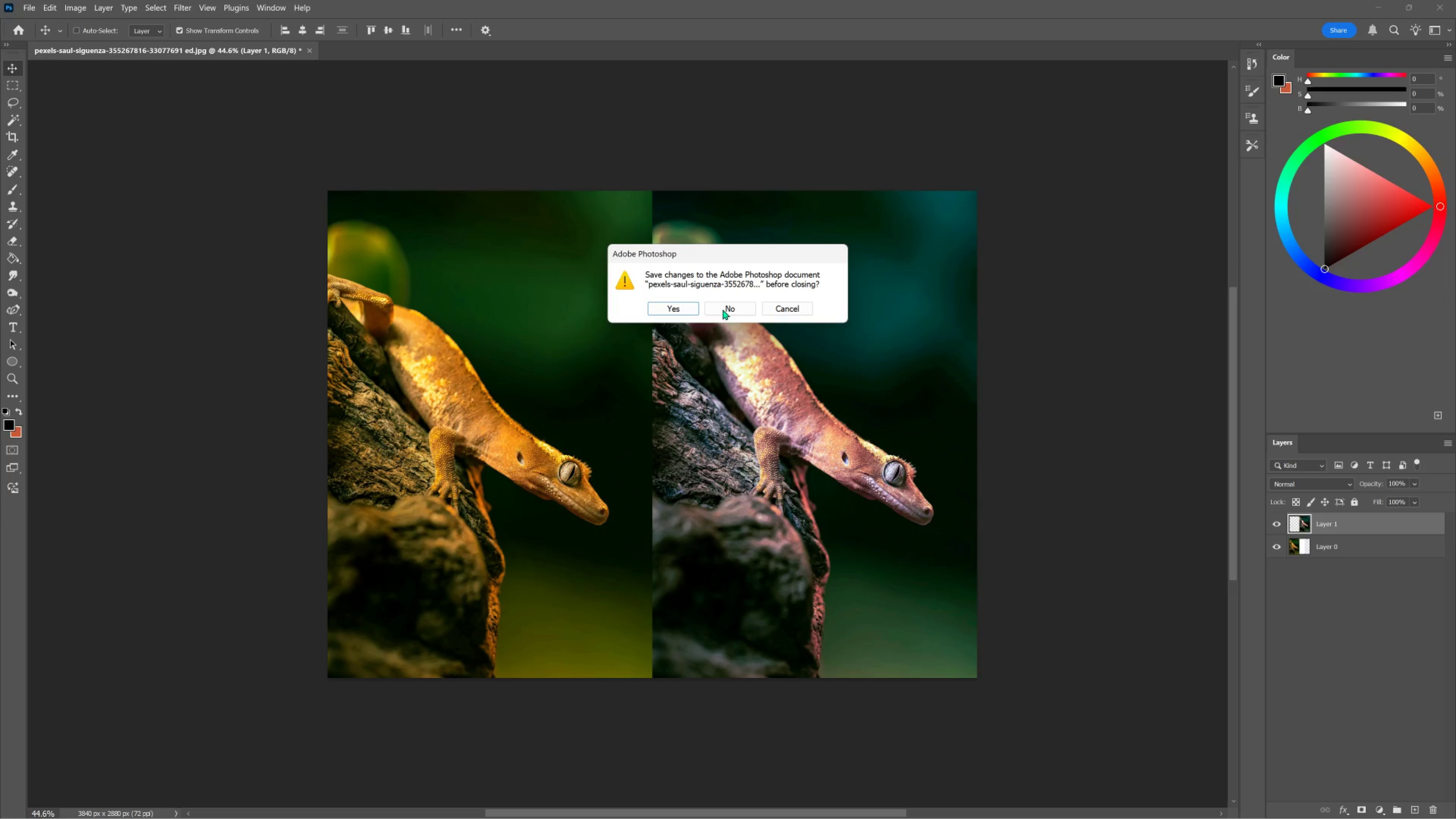 
left_click([721, 307])
 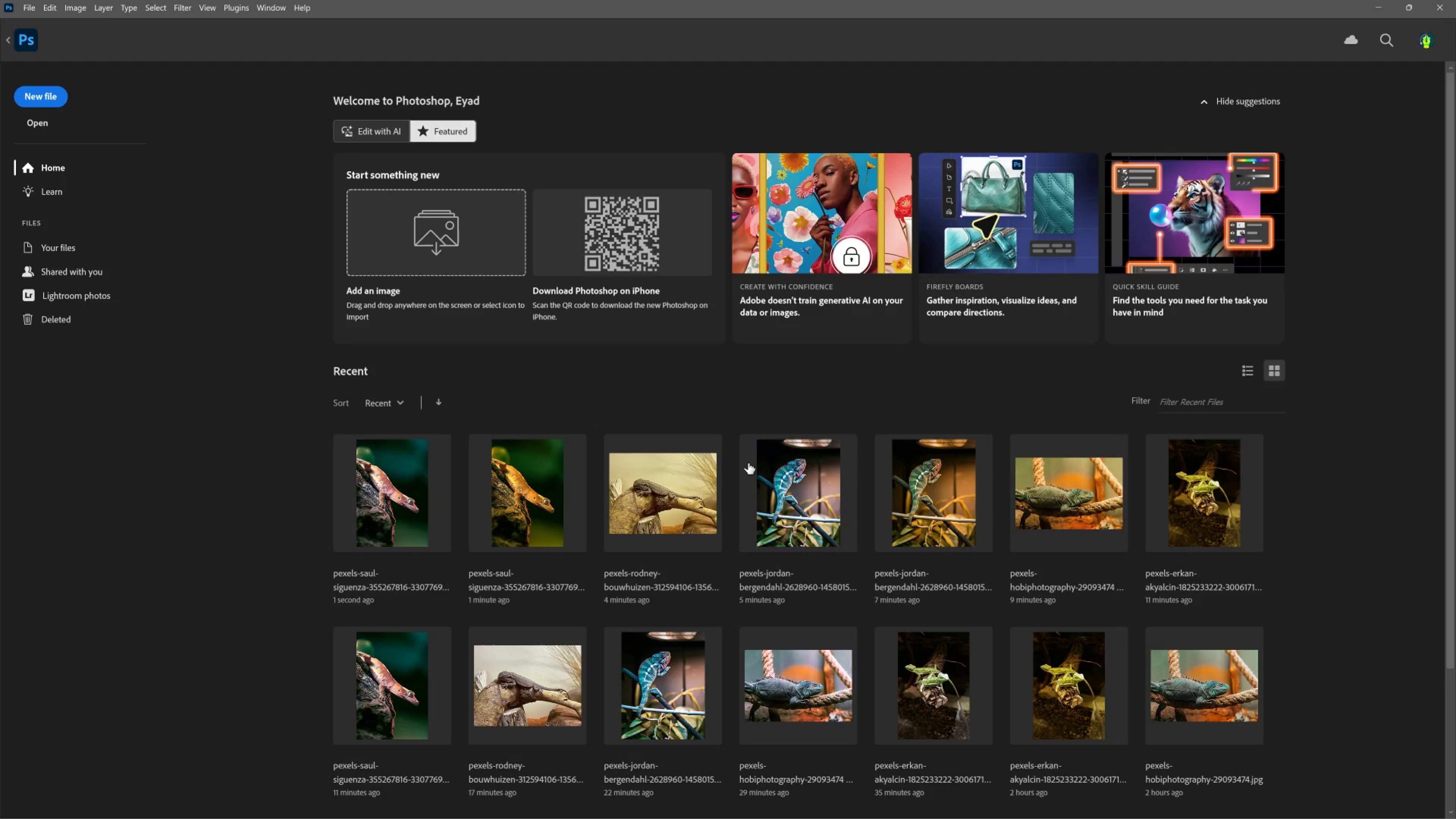 
key(Meta+MetaLeft)
 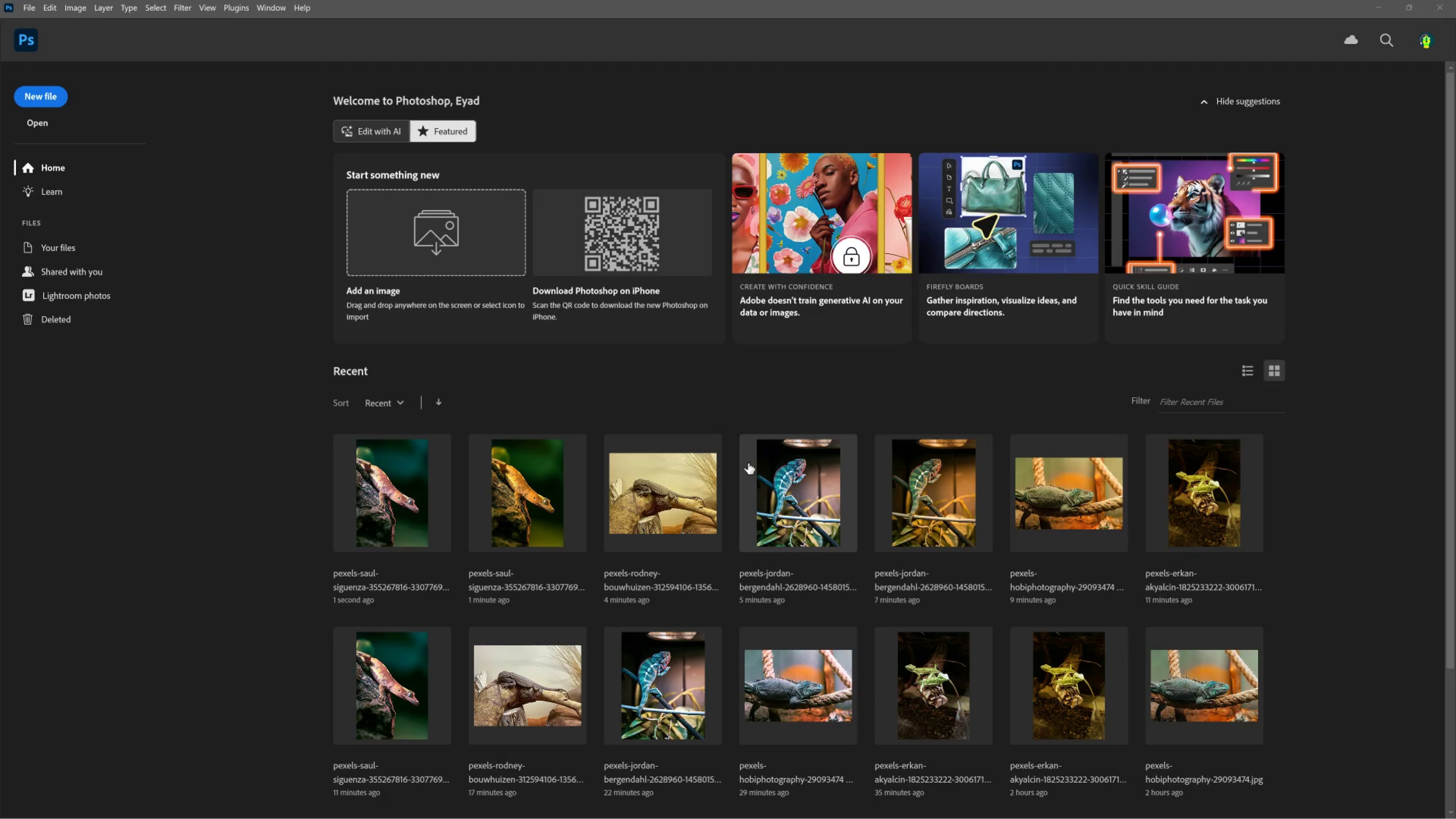 
key(Meta+Tab)
 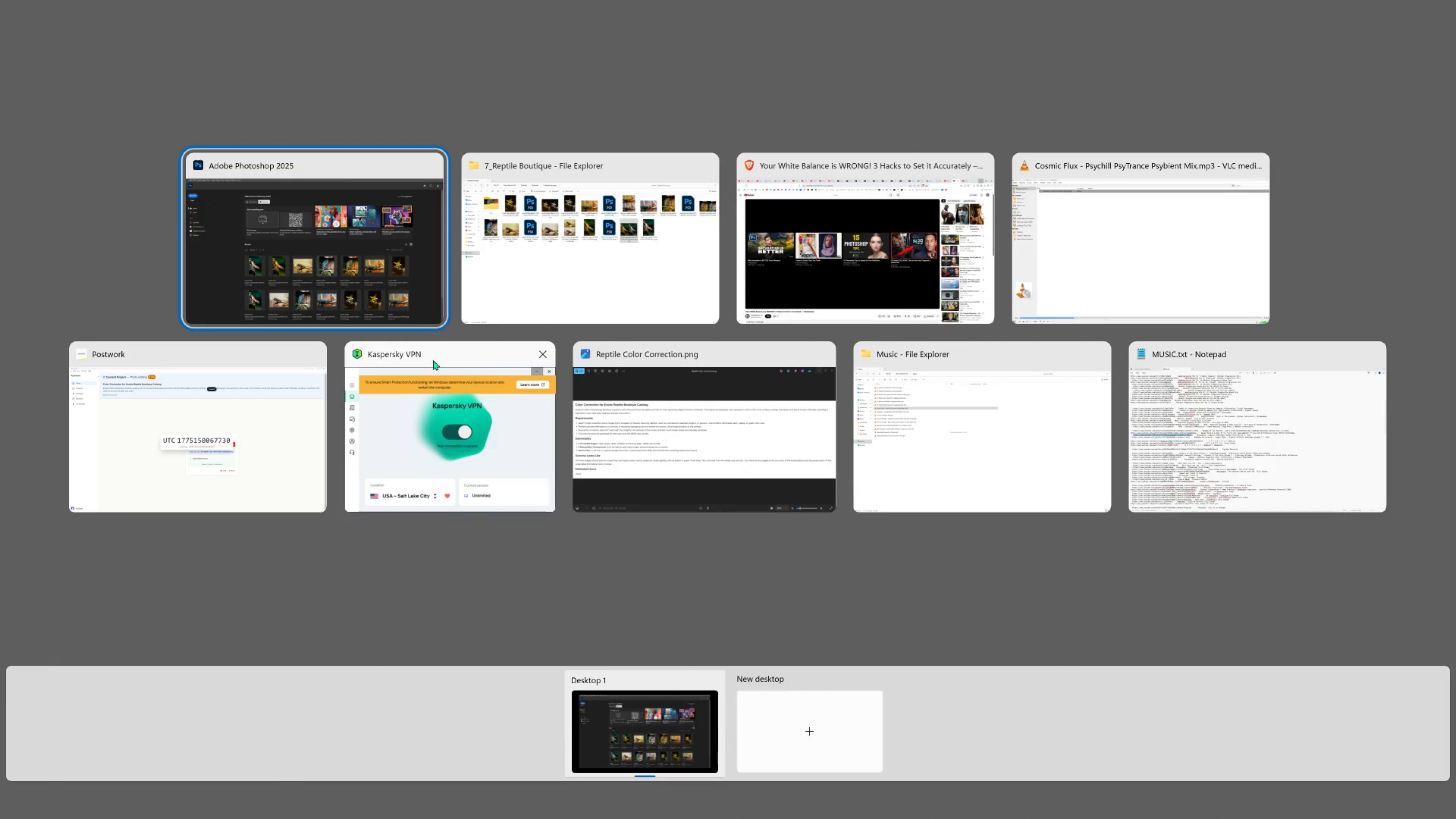 
left_click([202, 404])